 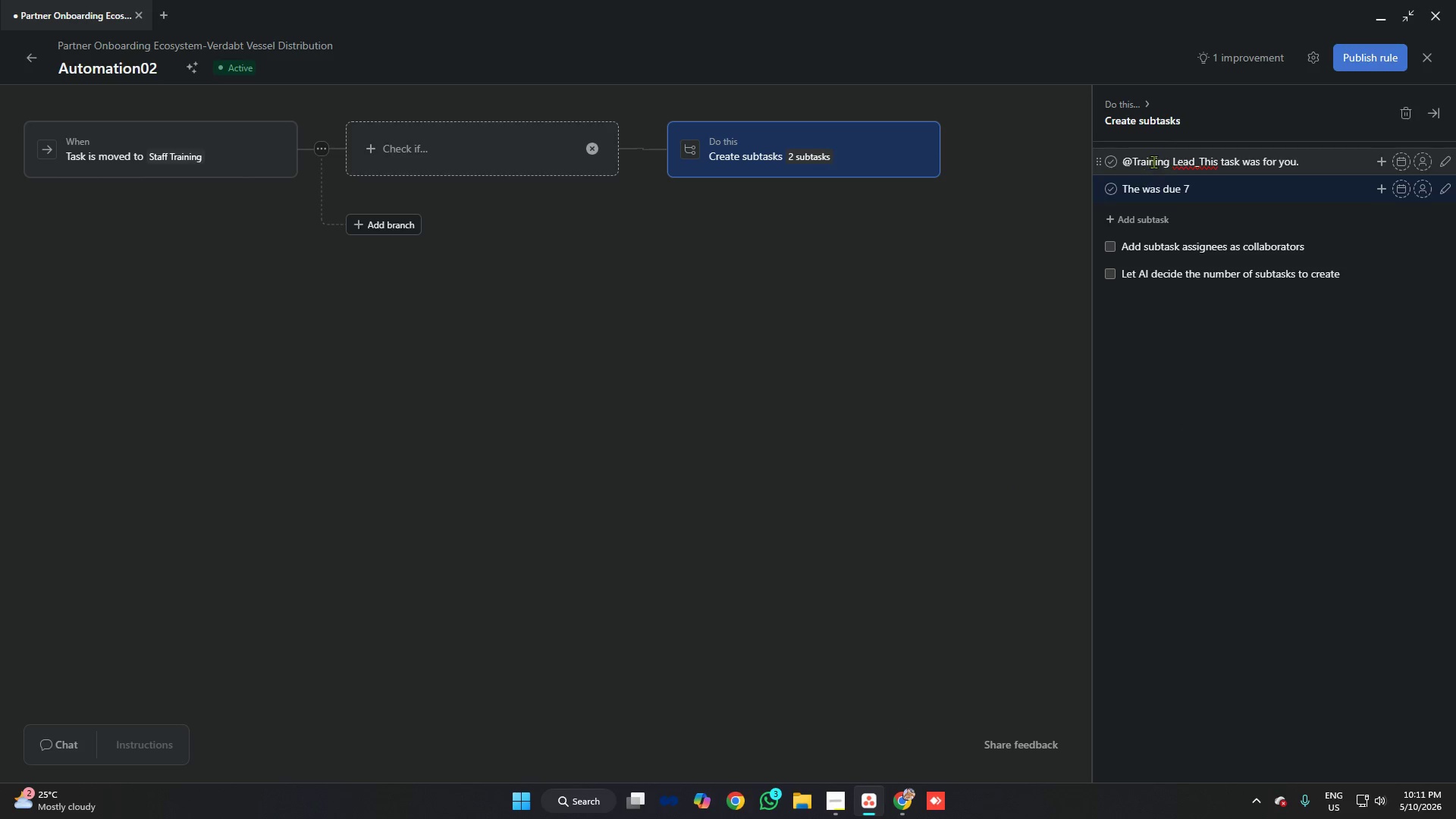 
type( days a)
key(Backspace)
type(in the fur)
key(Backspace)
type(ture)
 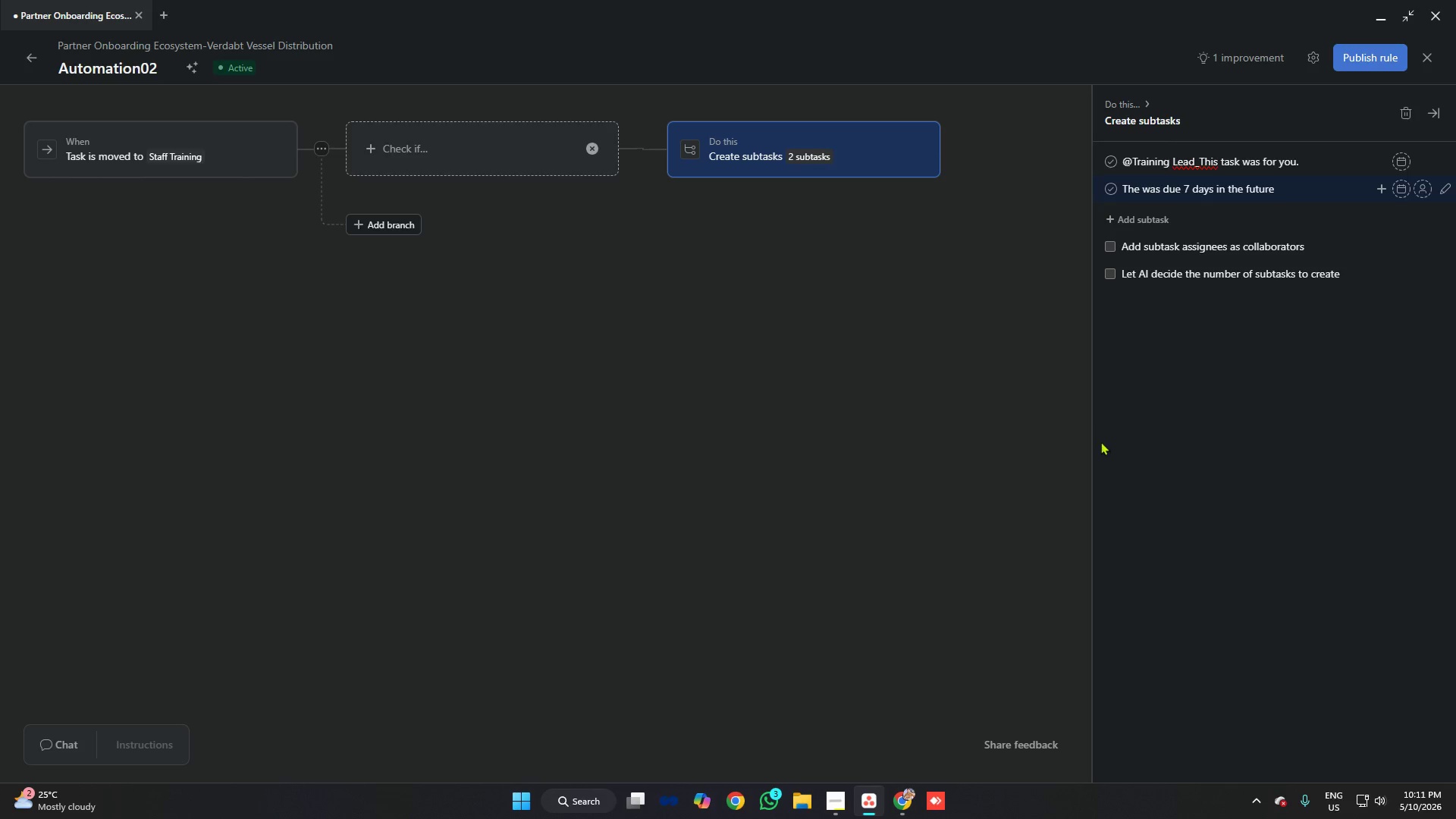 
left_click([1141, 371])
 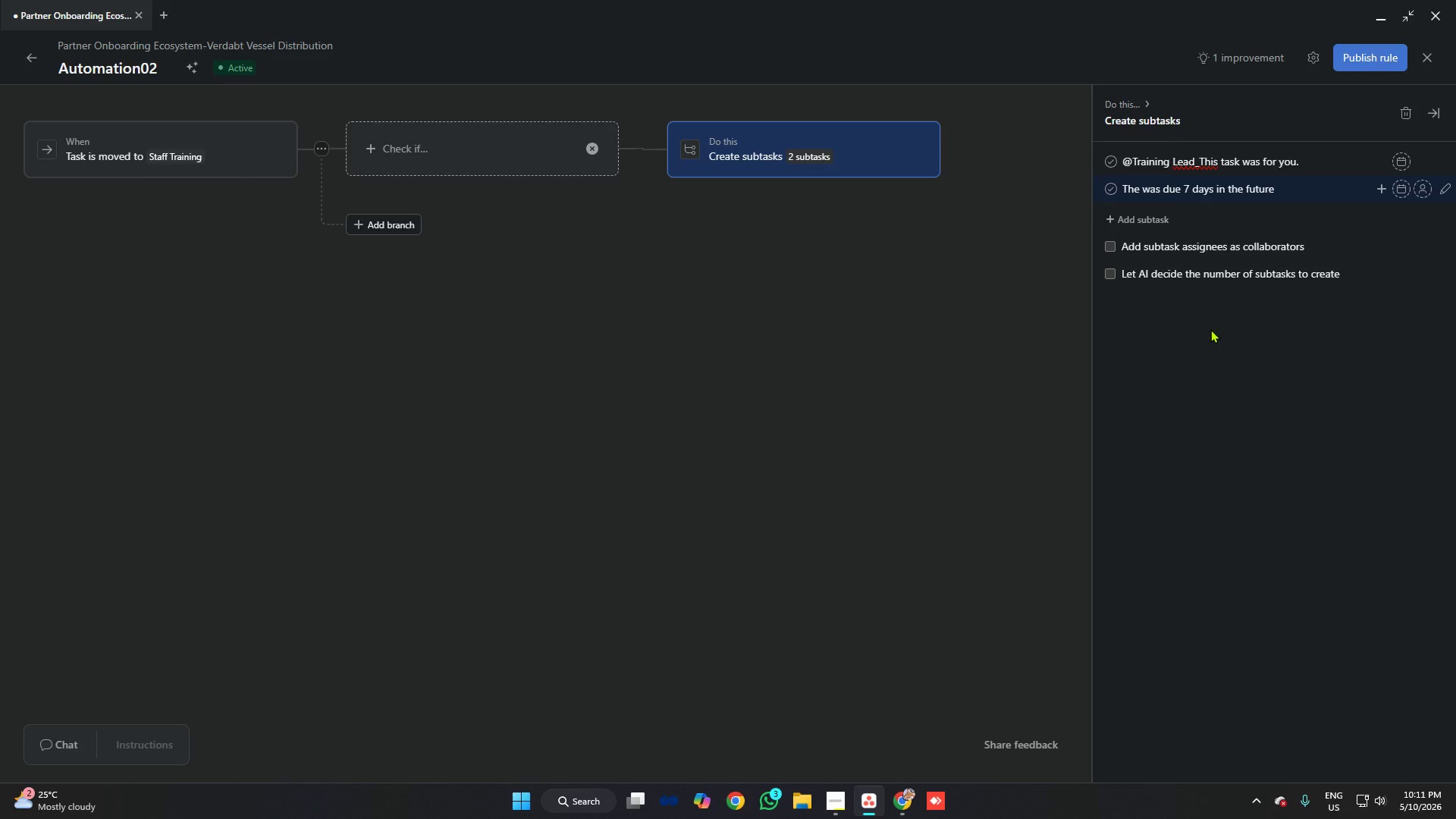 
left_click([1211, 329])
 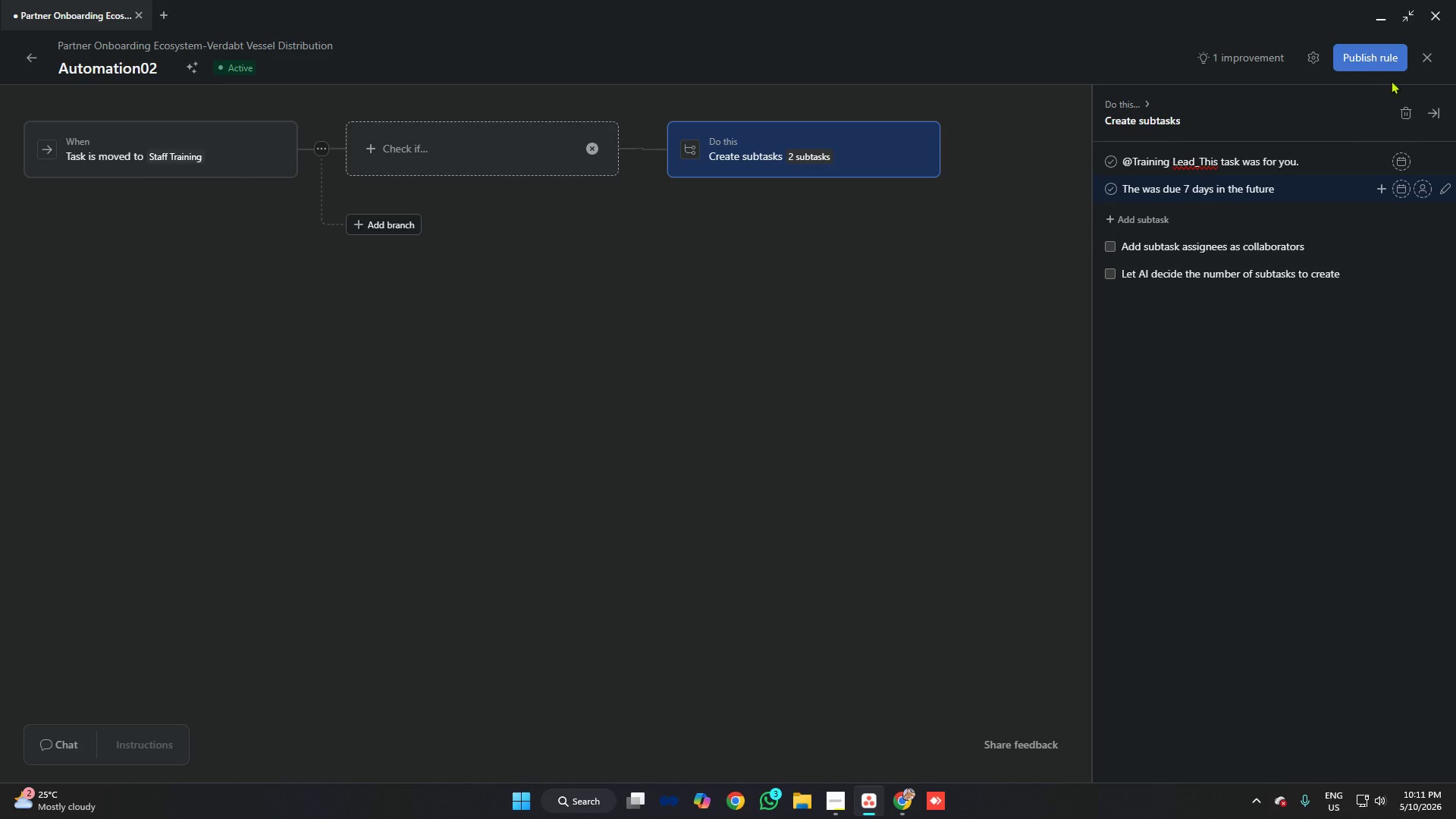 
left_click([1384, 57])
 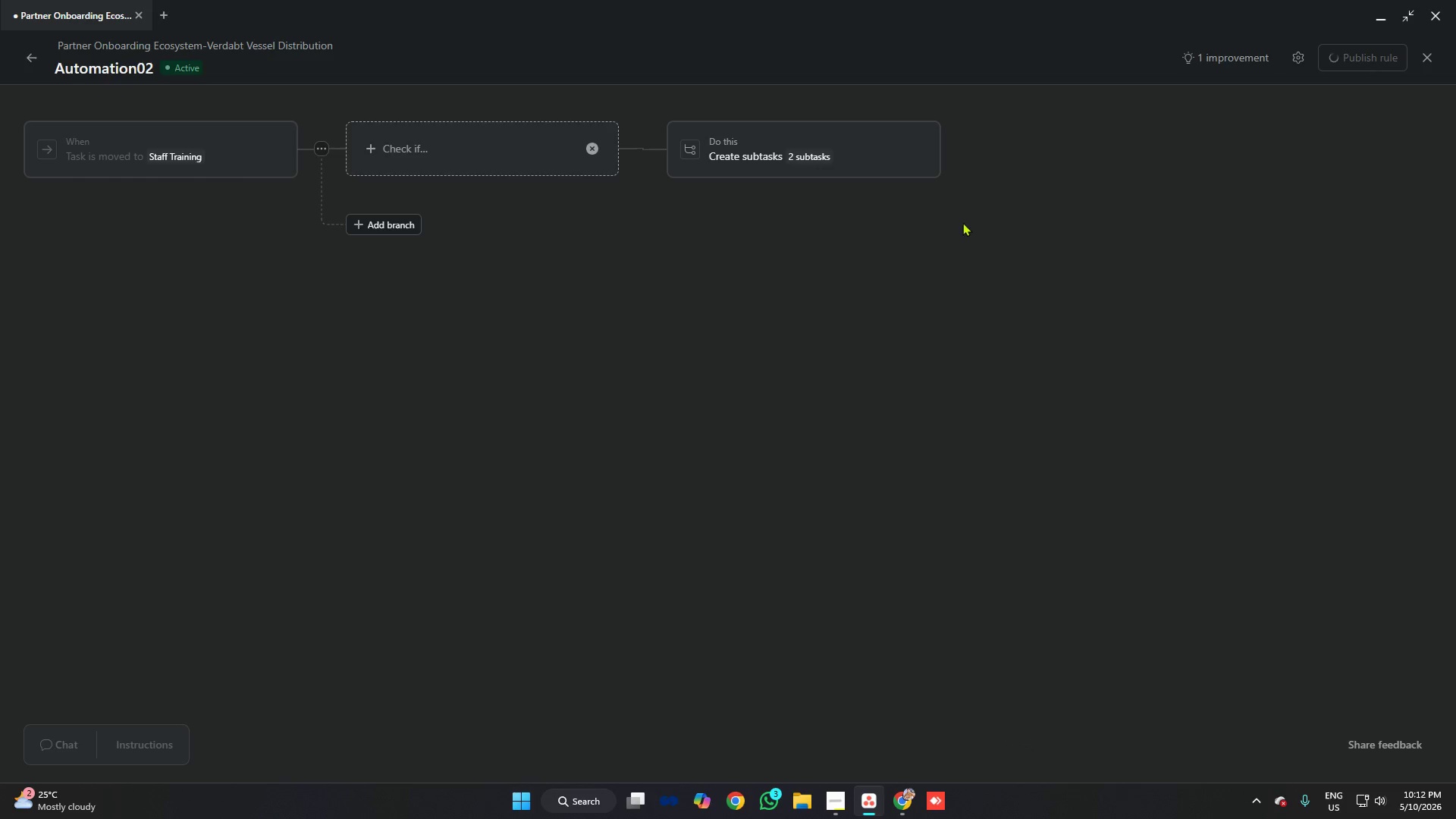 
mouse_move([817, 297])
 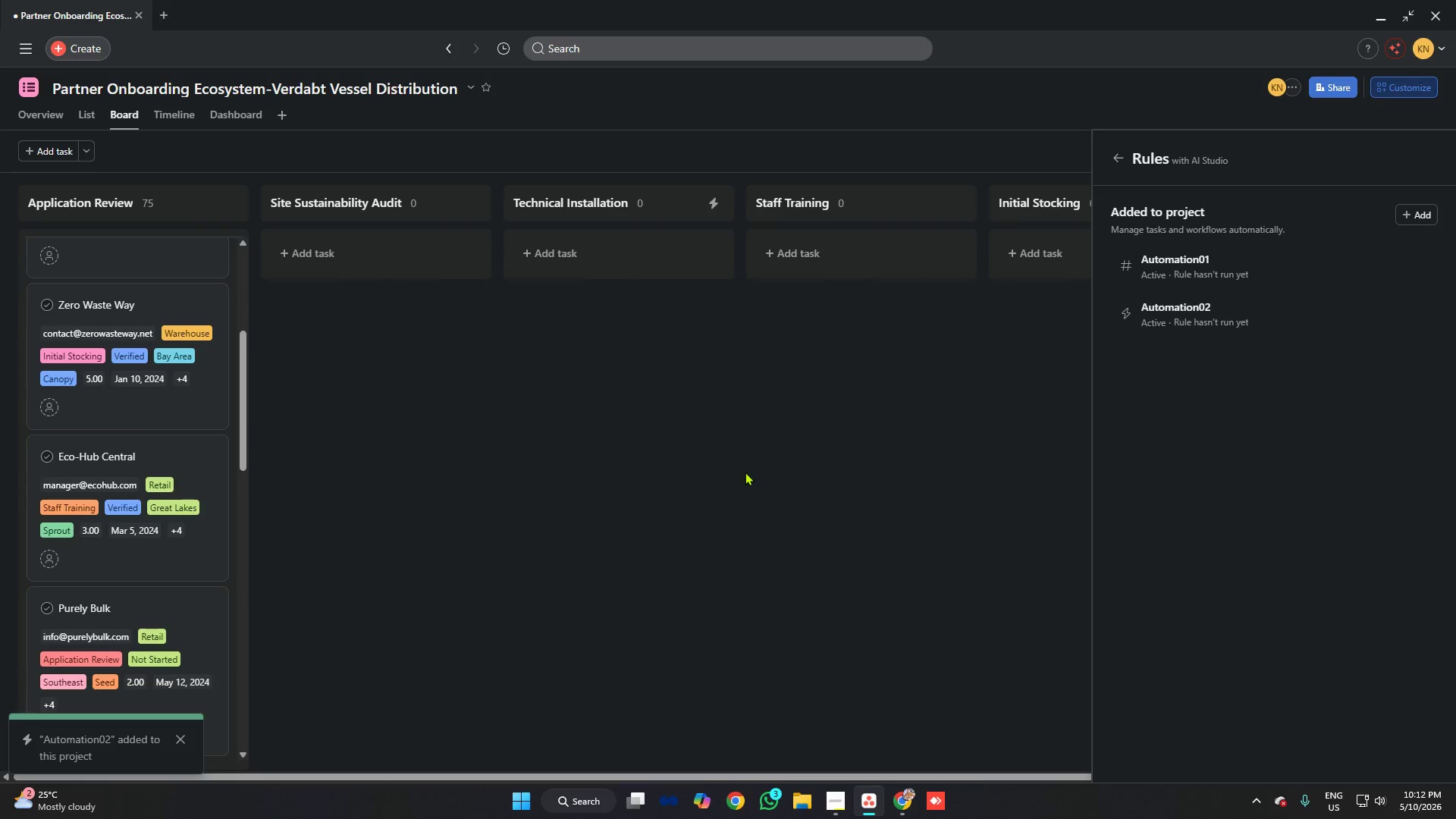 
left_click([745, 472])
 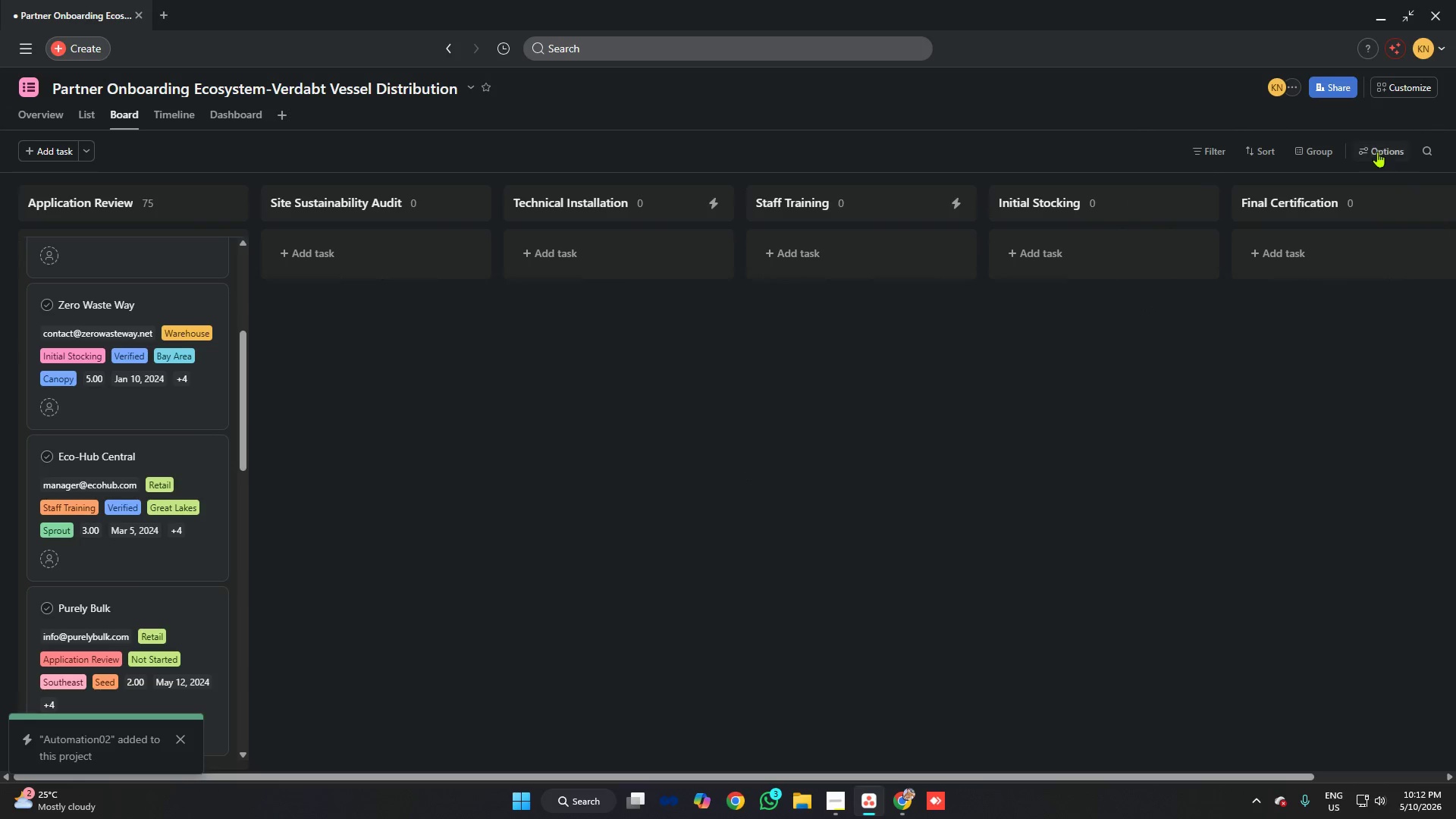 
left_click([1387, 85])
 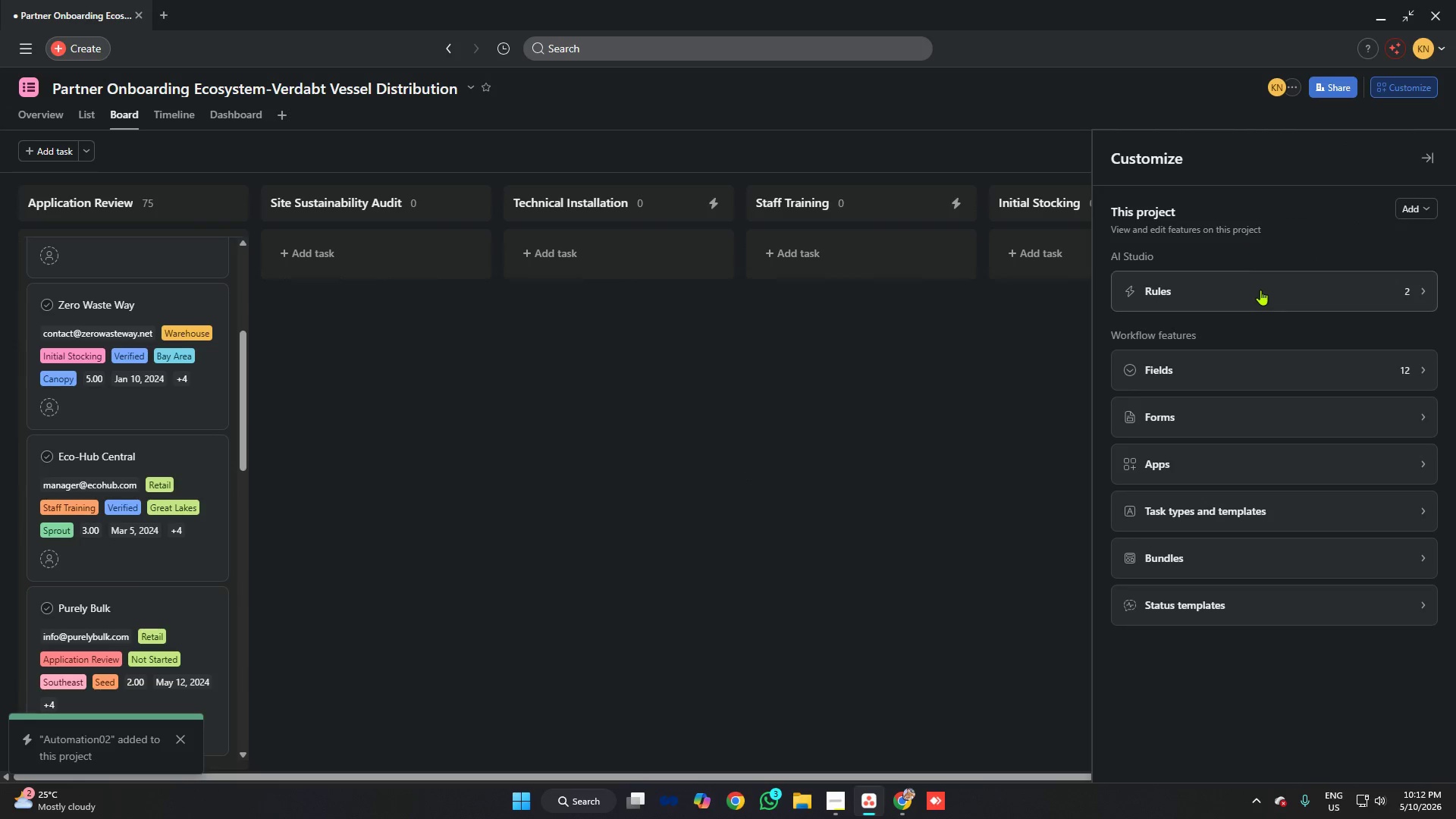 
left_click([1260, 290])
 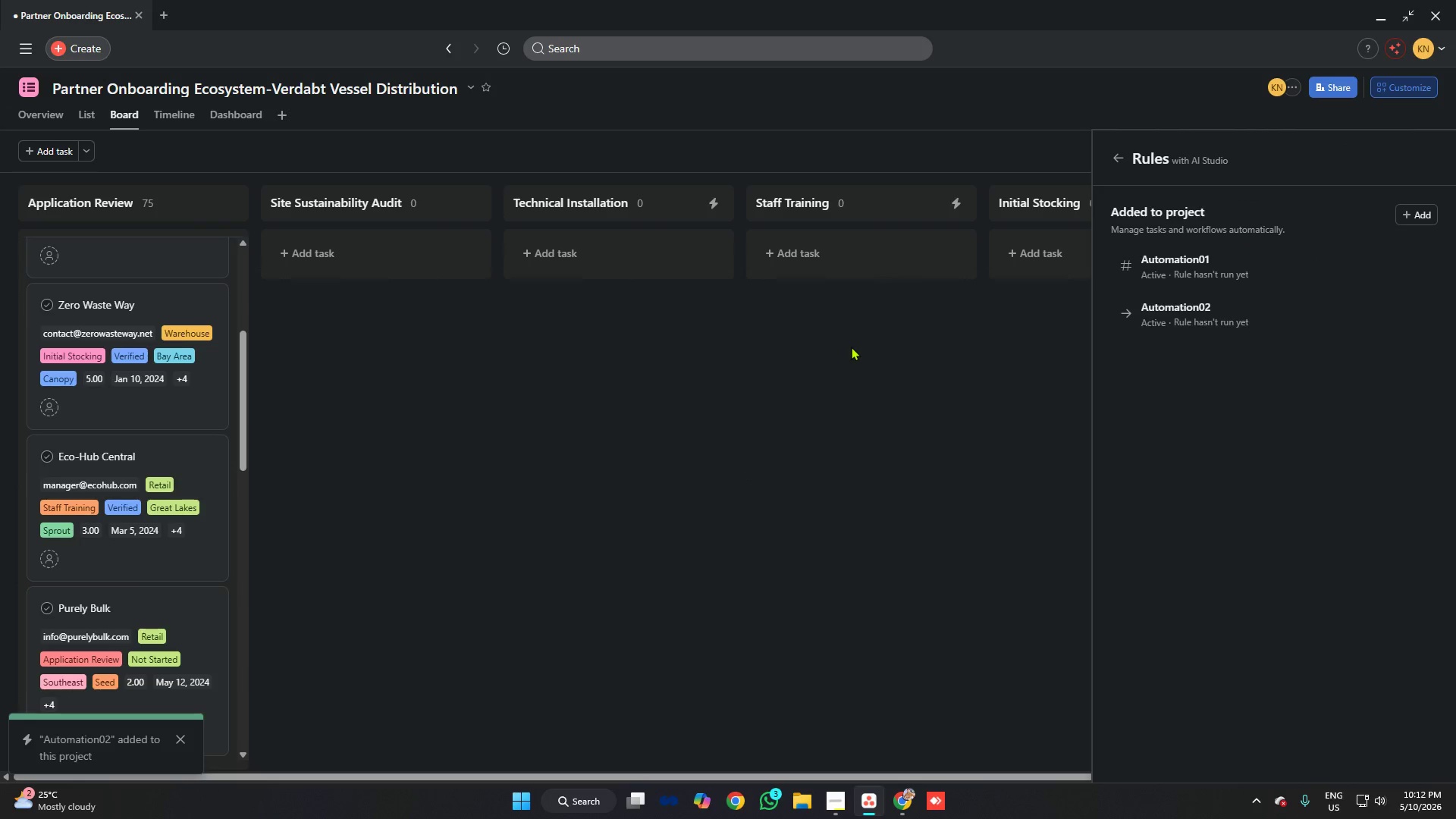 
left_click([851, 347])
 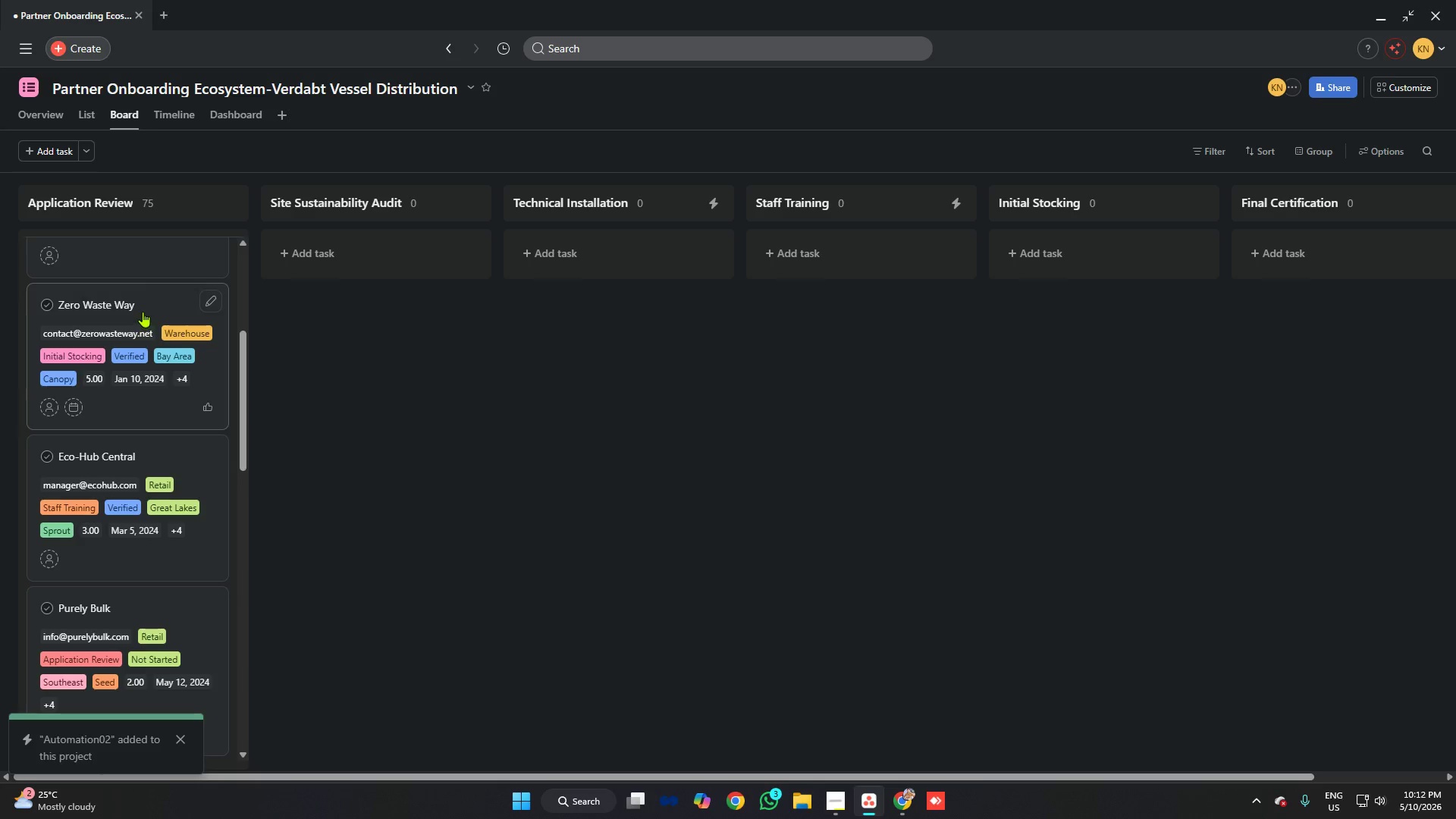 
scroll: coordinate [174, 284], scroll_direction: up, amount: 8.0
 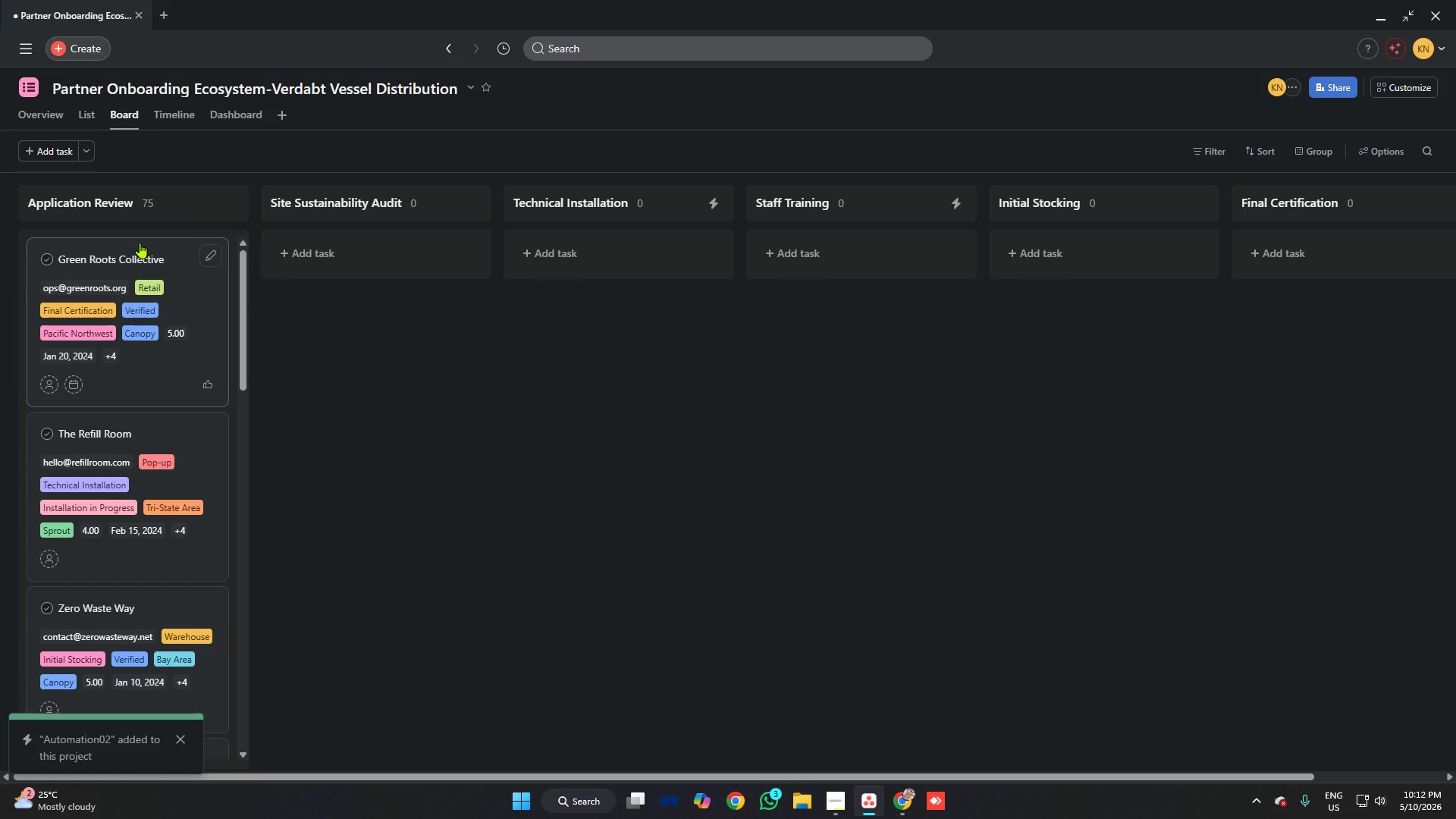 
double_click([141, 243])
 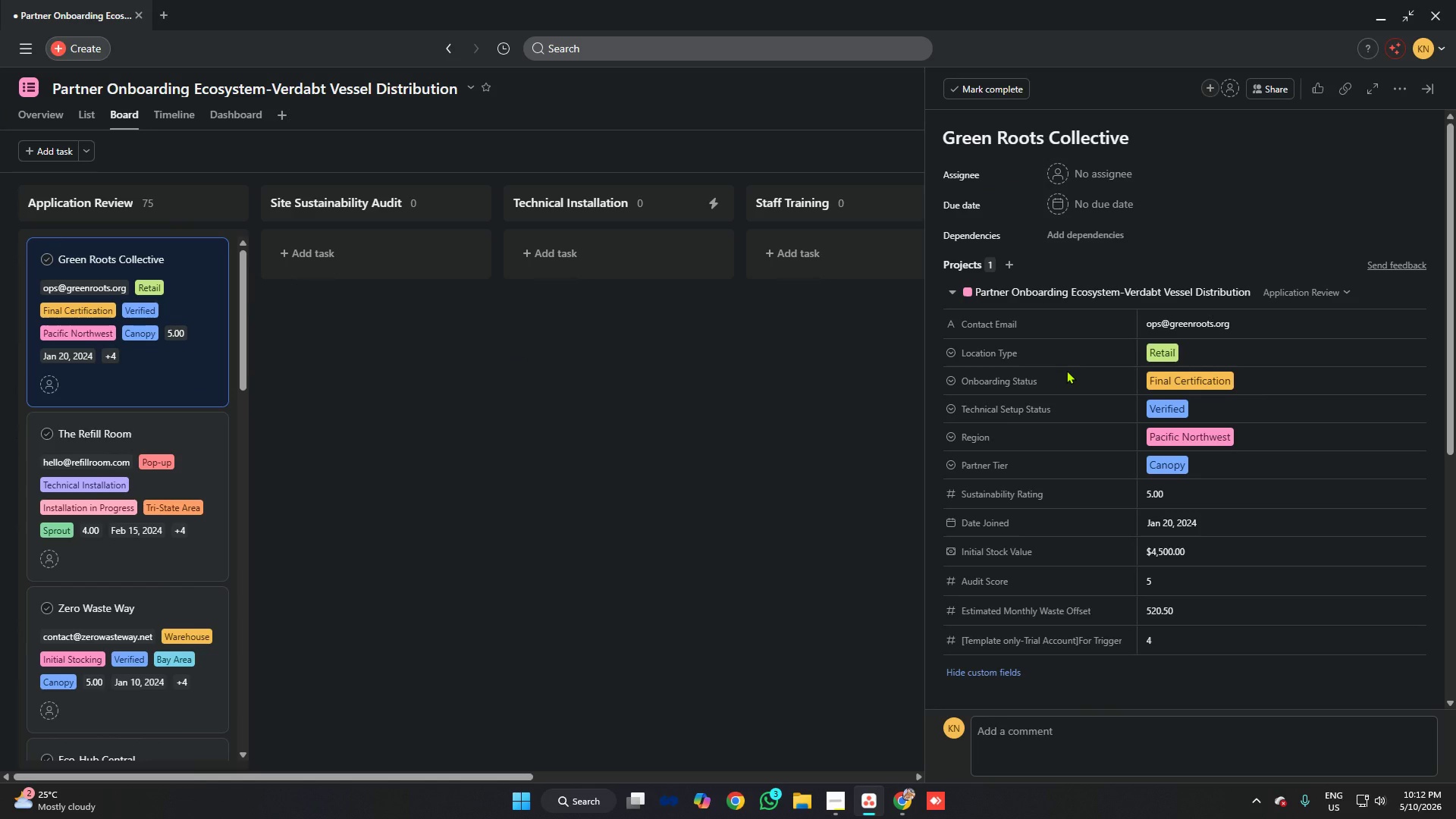 
wait(6.69)
 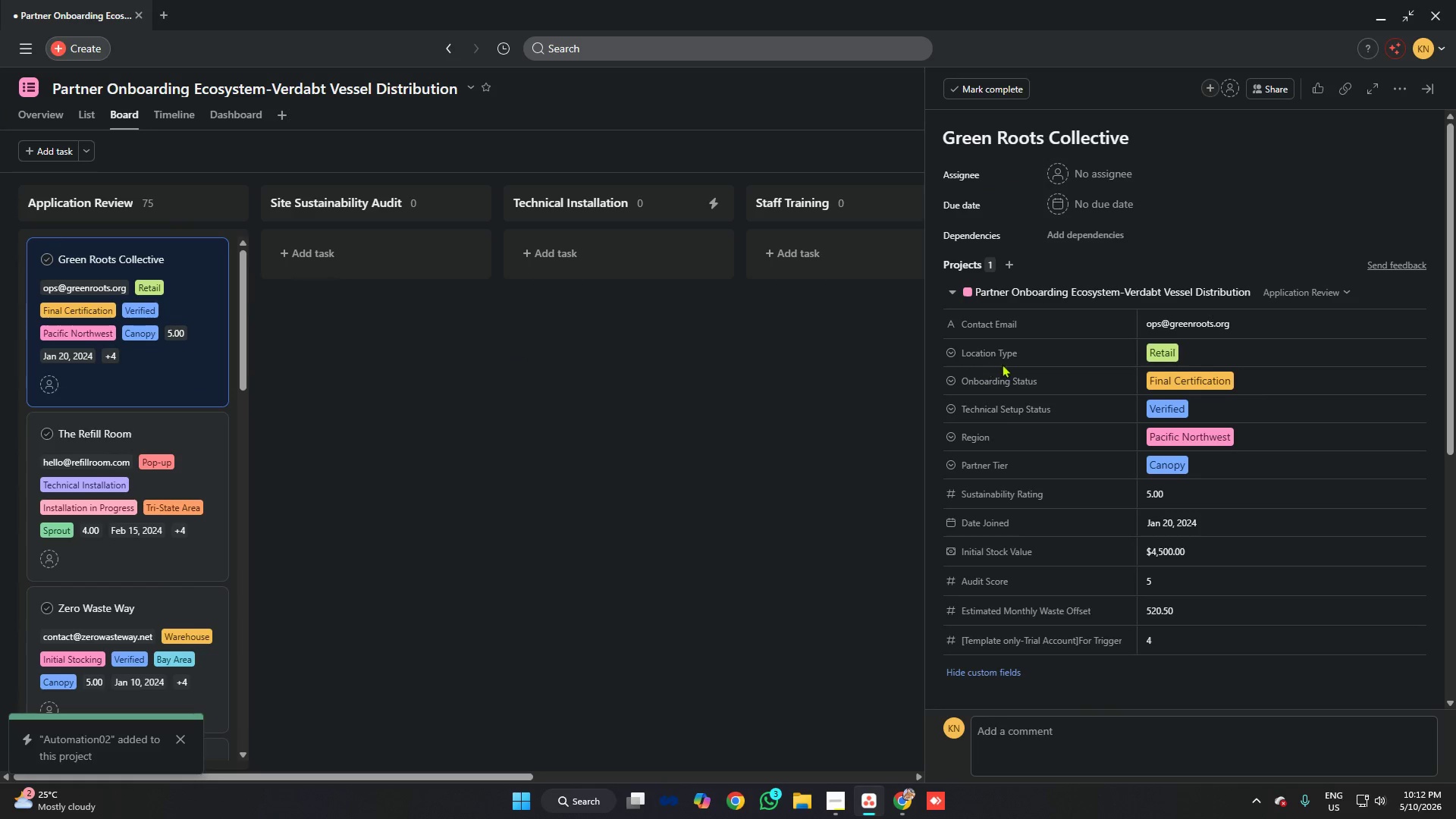 
scroll: coordinate [1075, 371], scroll_direction: down, amount: 4.0
 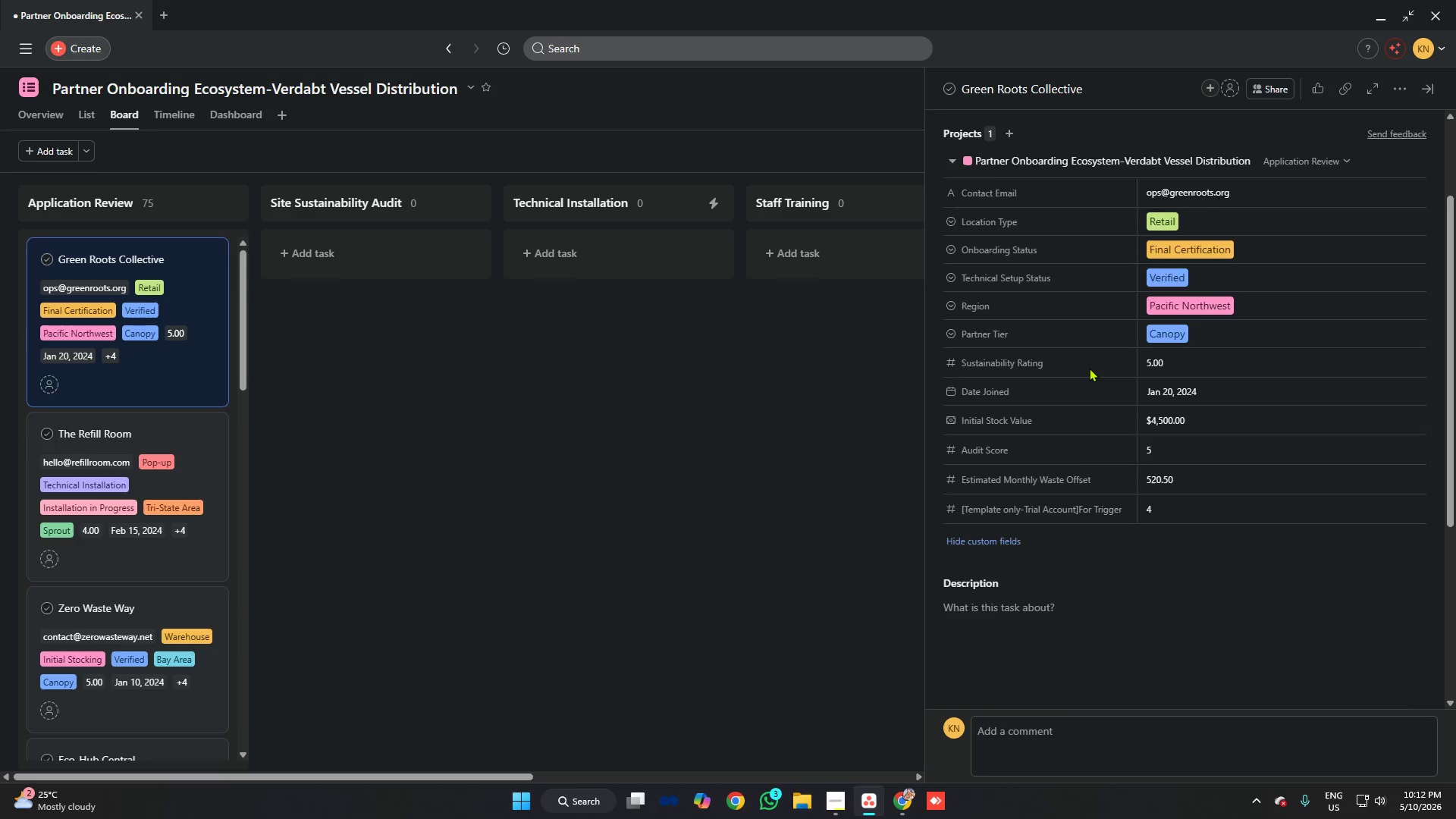 
scroll: coordinate [1089, 368], scroll_direction: up, amount: 4.0
 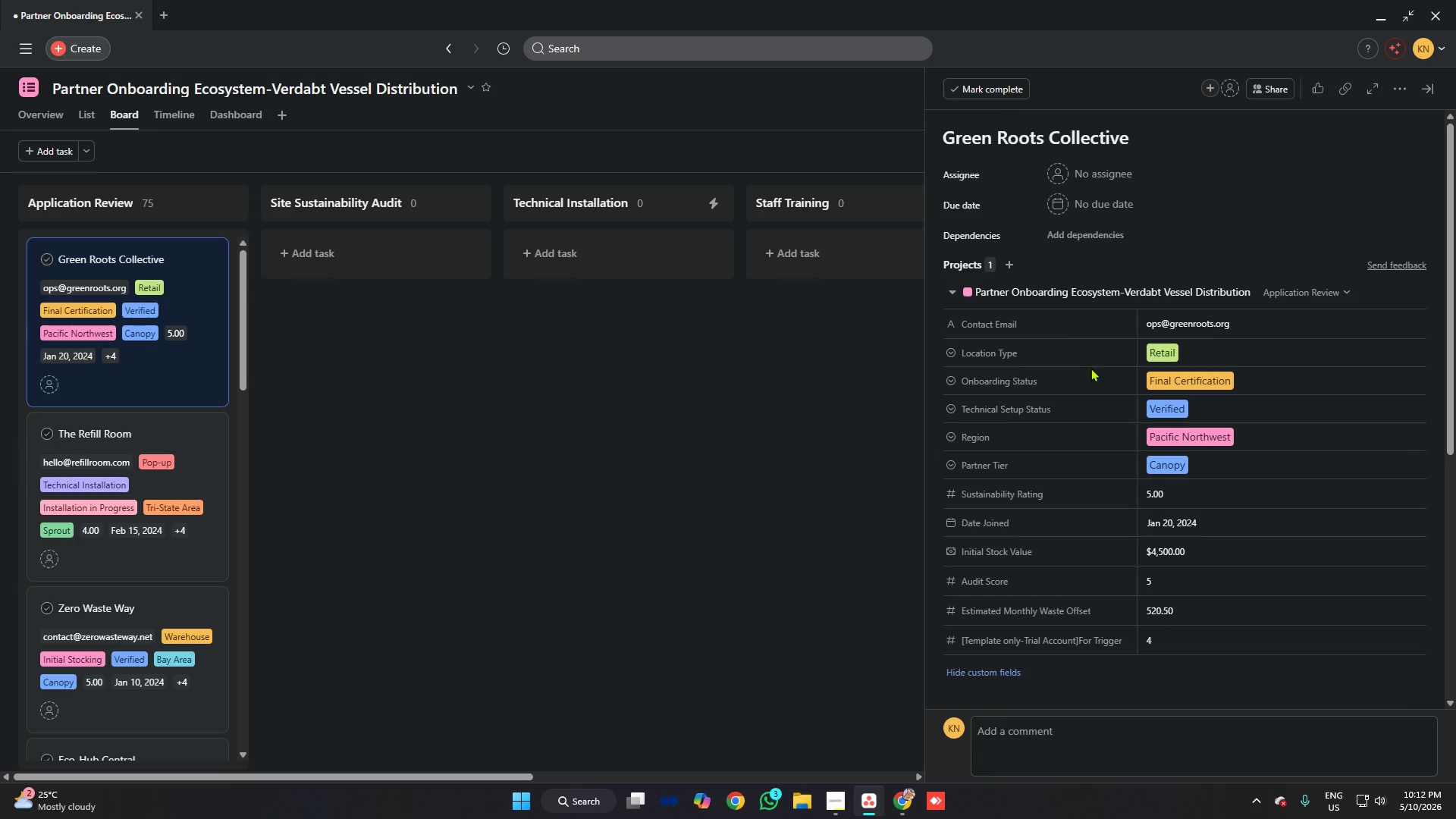 
mouse_move([1191, 353])
 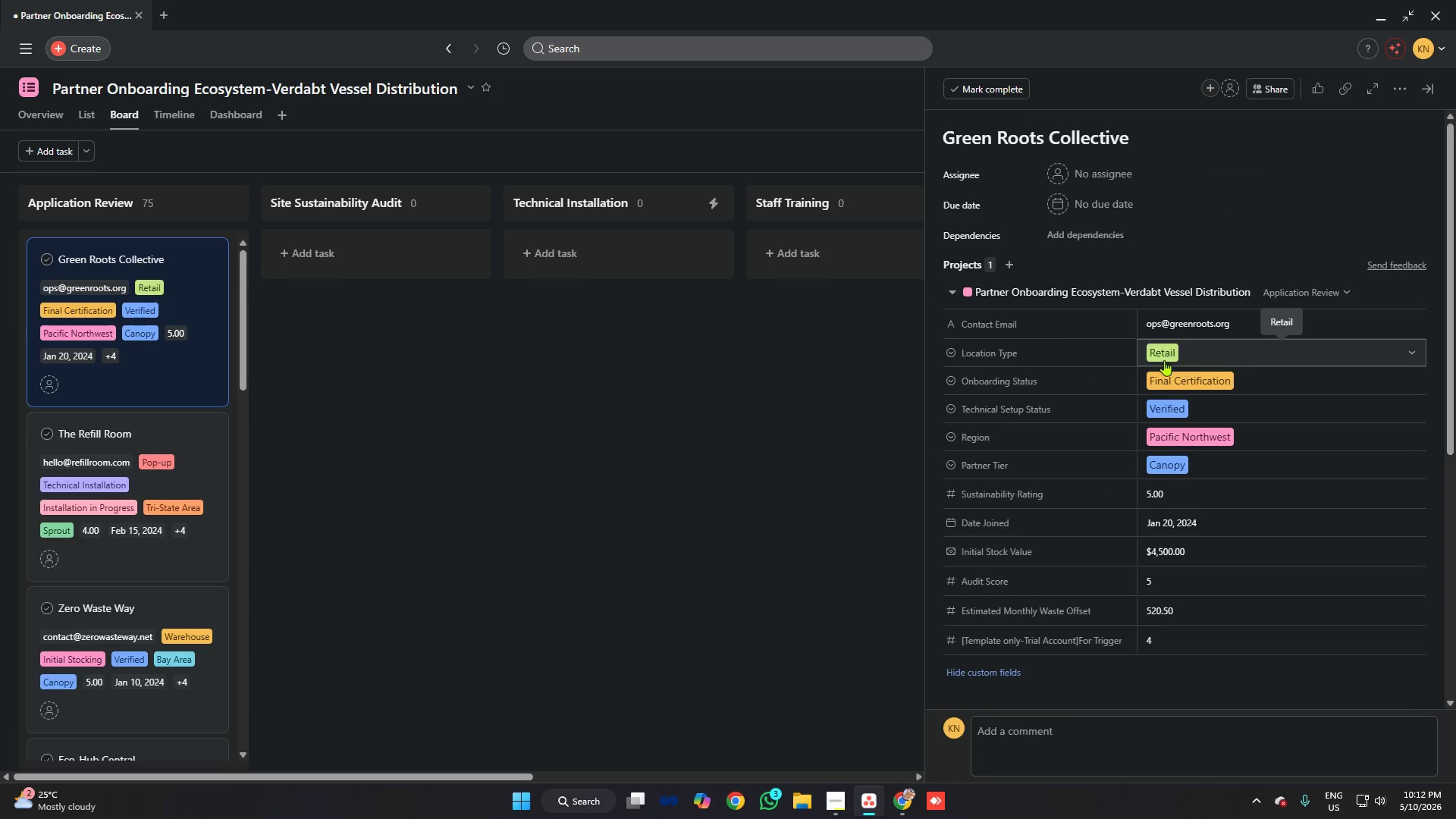 
scroll: coordinate [1122, 380], scroll_direction: down, amount: 6.0
 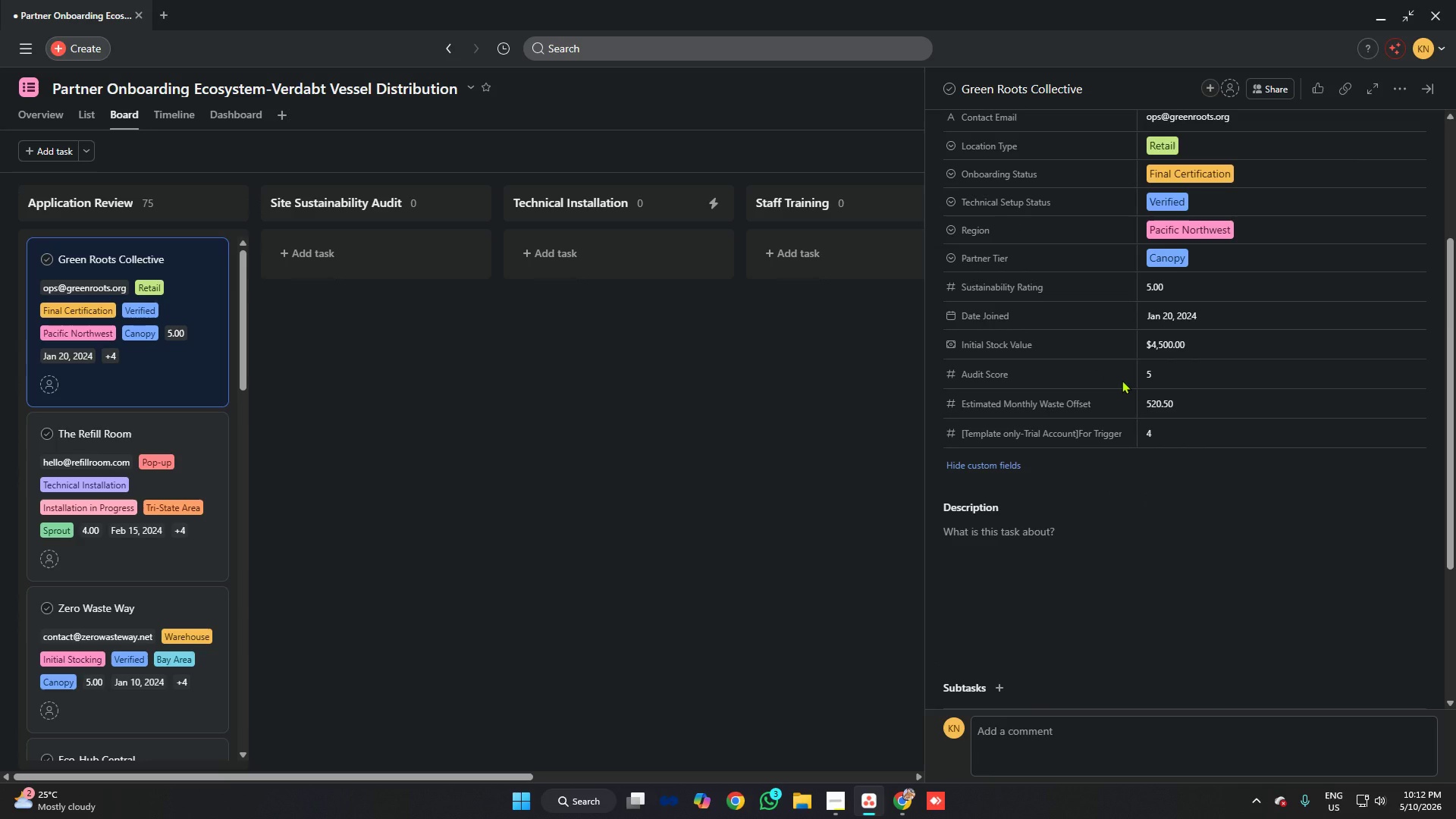 
scroll: coordinate [1122, 380], scroll_direction: up, amount: 4.0
 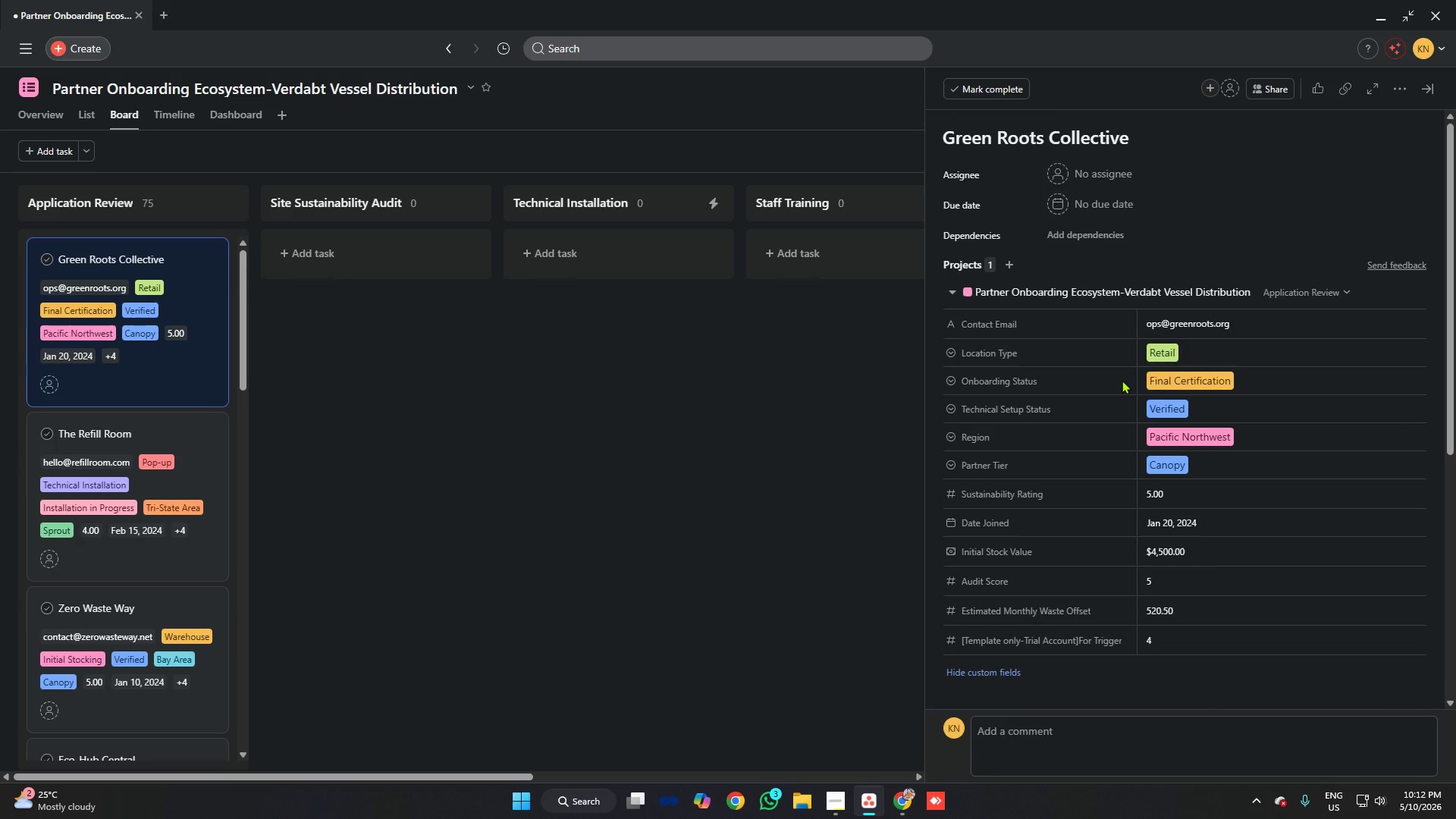 
scroll: coordinate [1125, 388], scroll_direction: down, amount: 7.0
 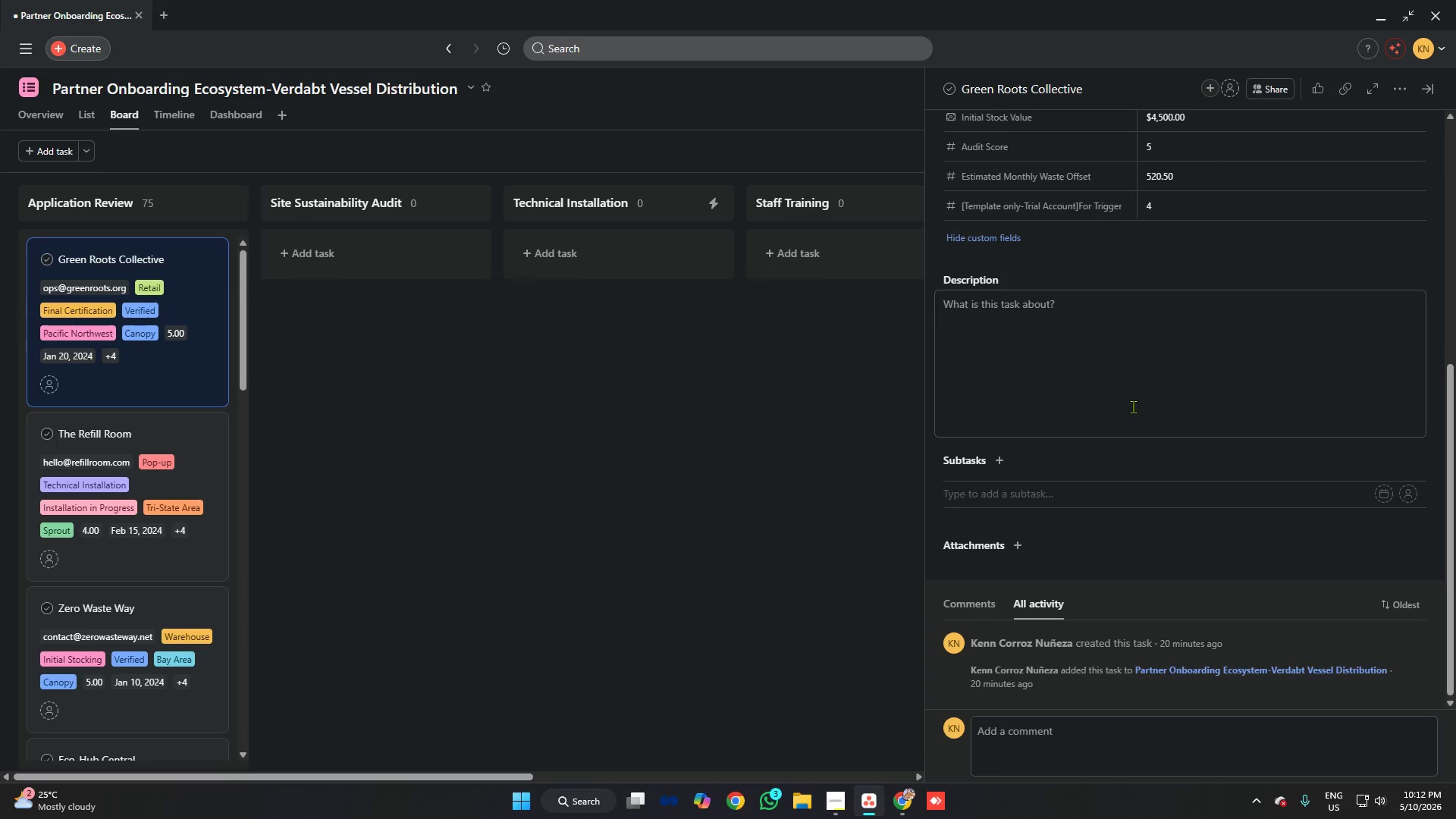 
scroll: coordinate [1144, 355], scroll_direction: up, amount: 8.0
 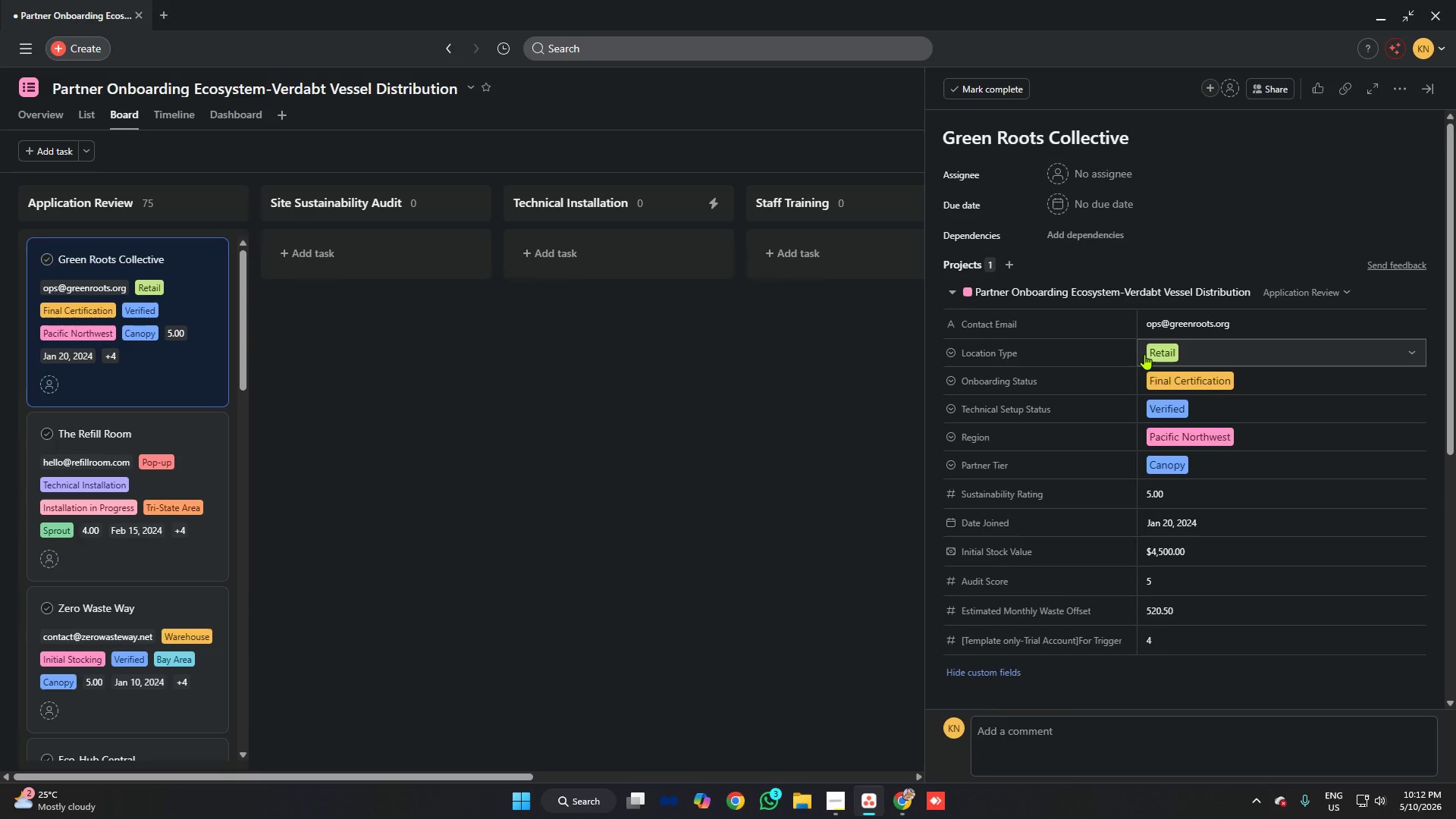 
scroll: coordinate [1144, 354], scroll_direction: down, amount: 5.0
 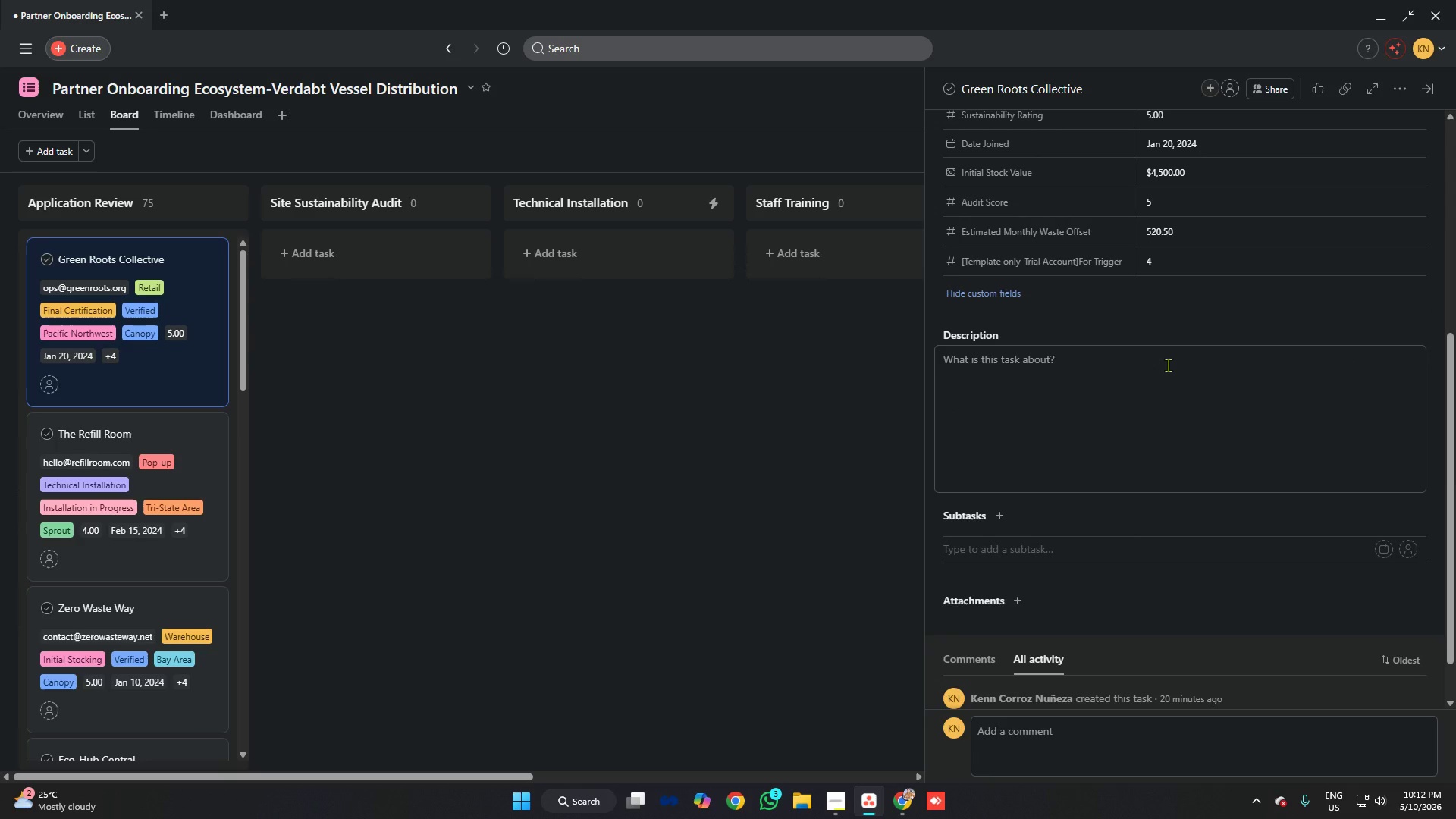 
scroll: coordinate [1168, 365], scroll_direction: up, amount: 4.0
 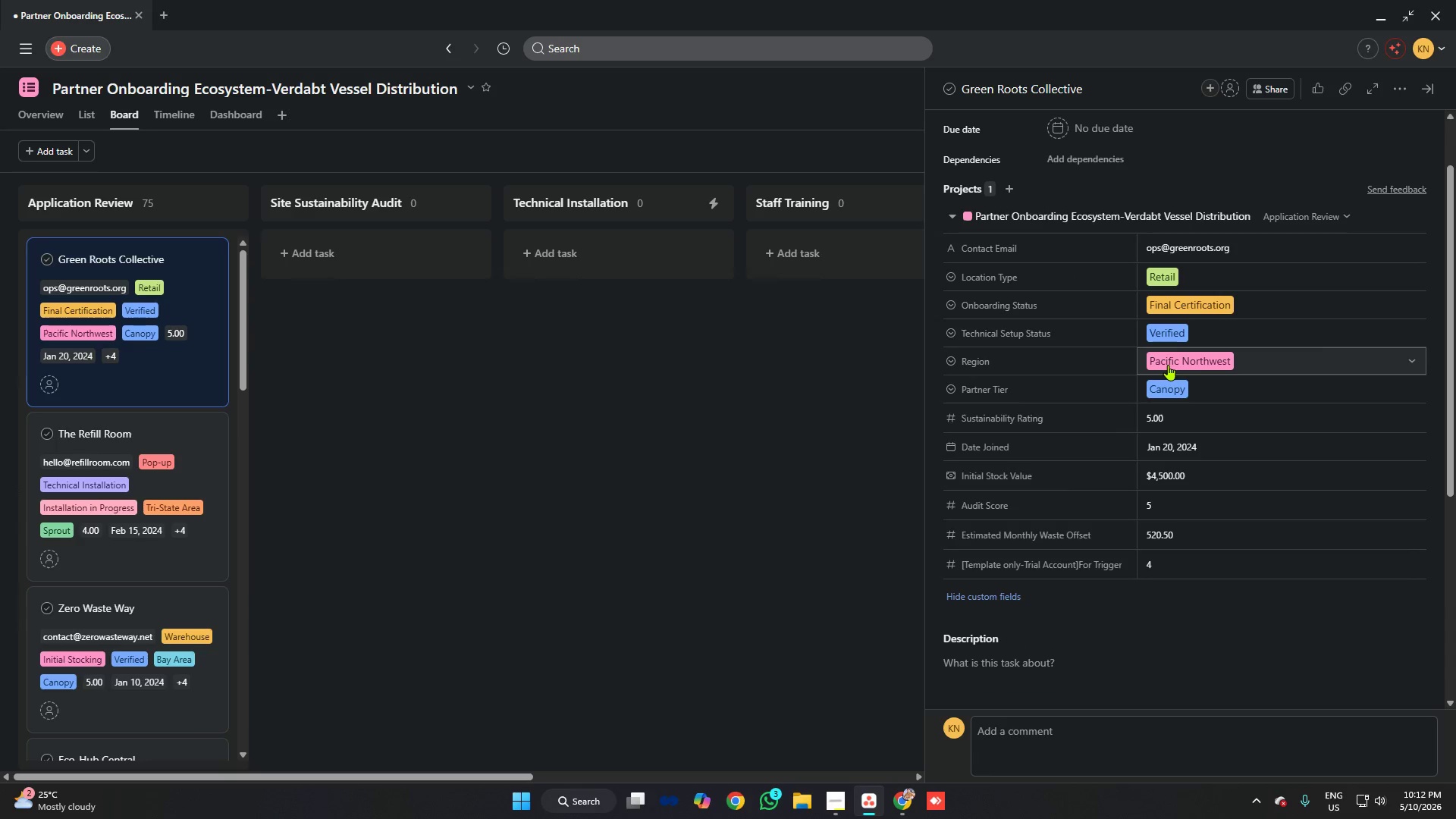 
mouse_move([1197, 317])
 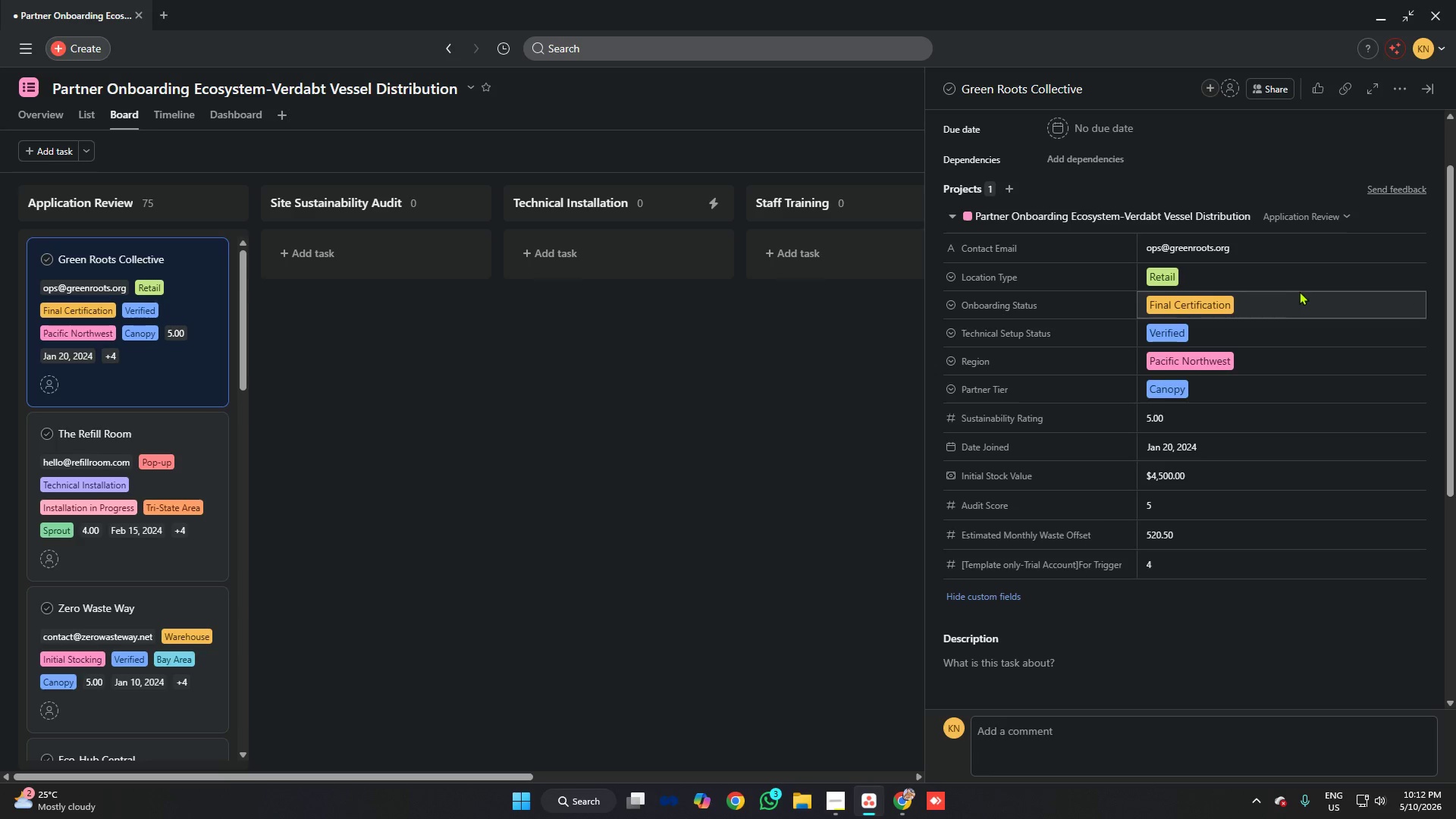 
wait(6.01)
 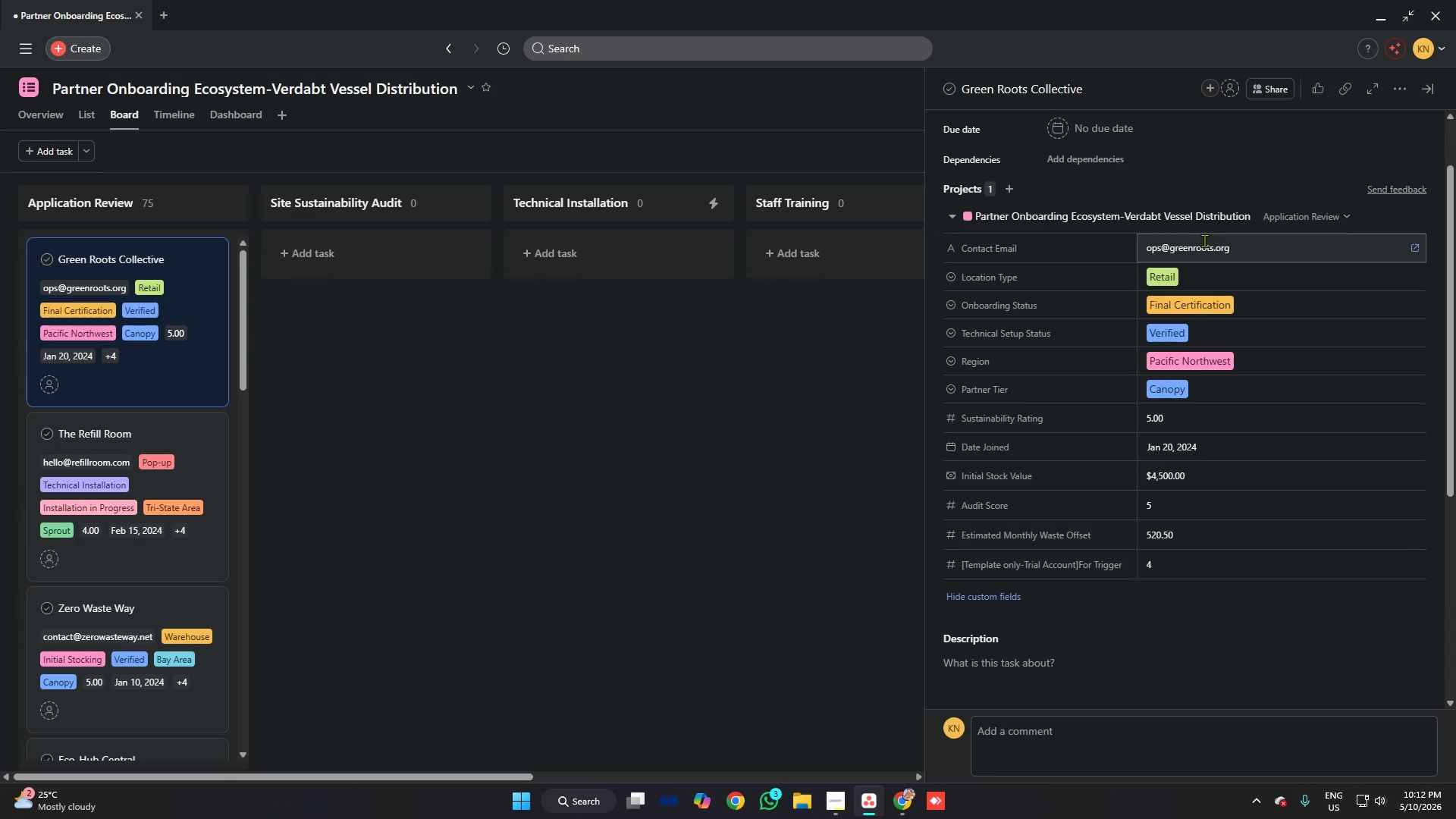 
scroll: coordinate [1248, 405], scroll_direction: down, amount: 9.0